 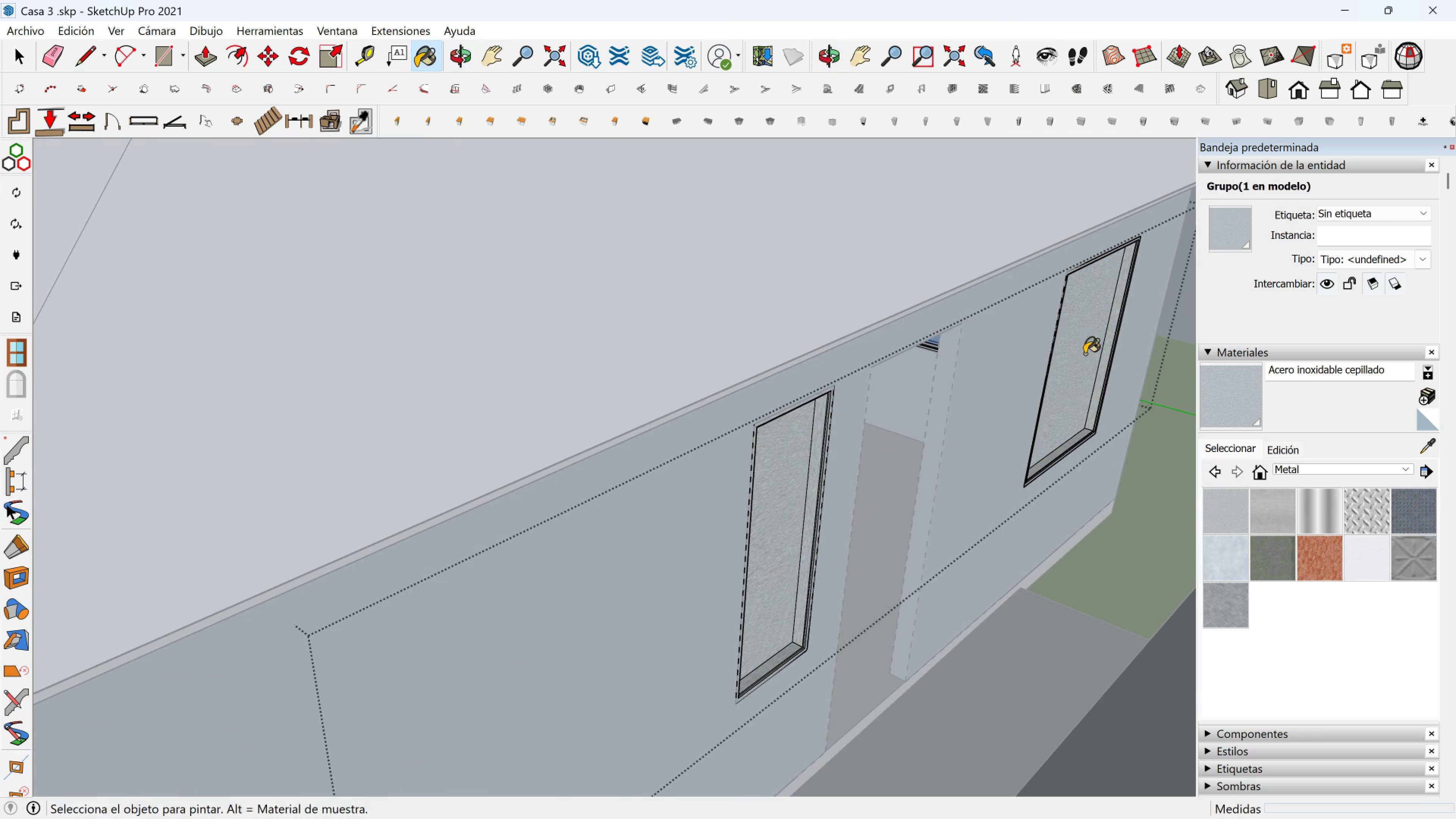 
key(Space)
 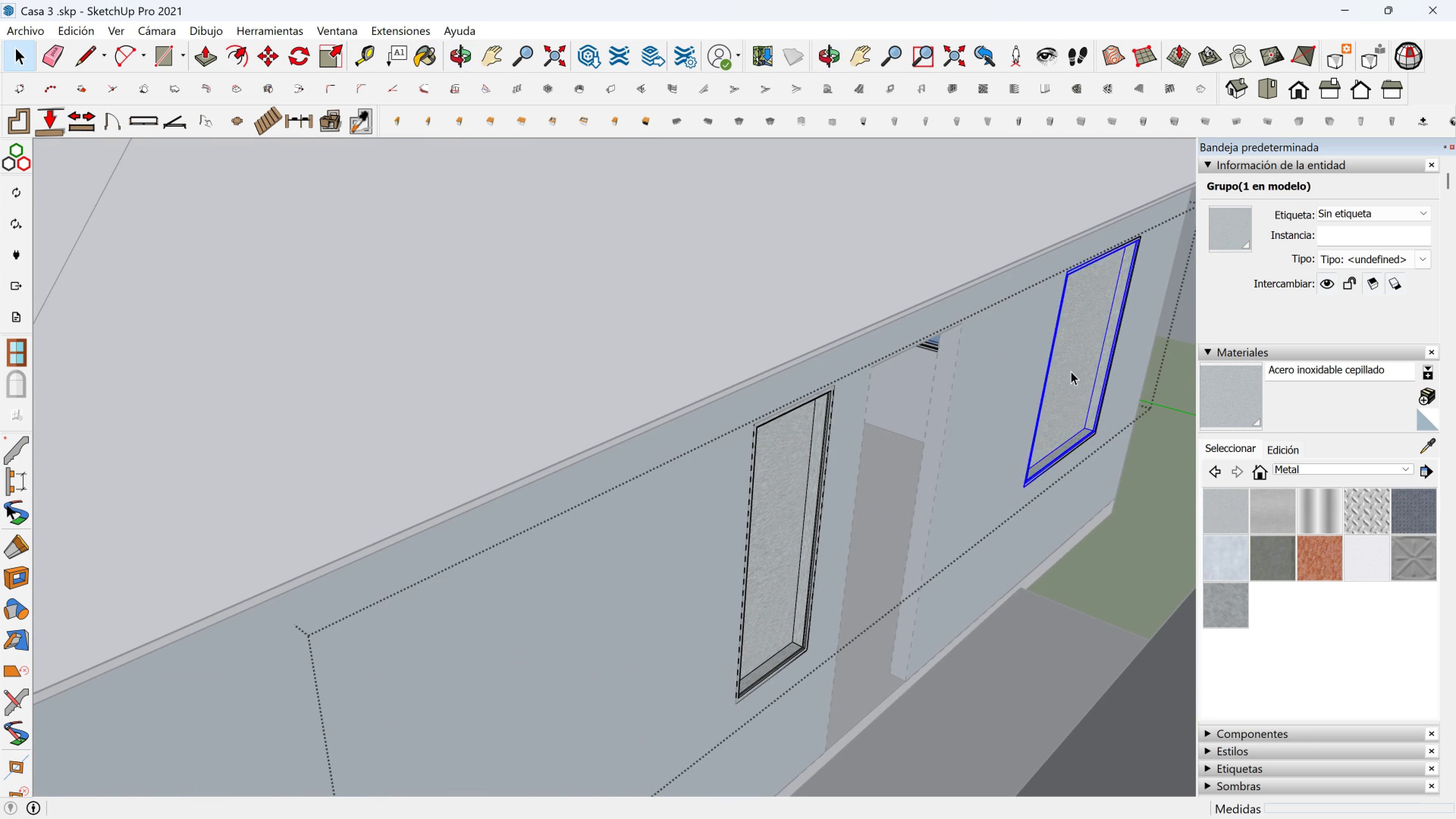 
left_click([1071, 371])
 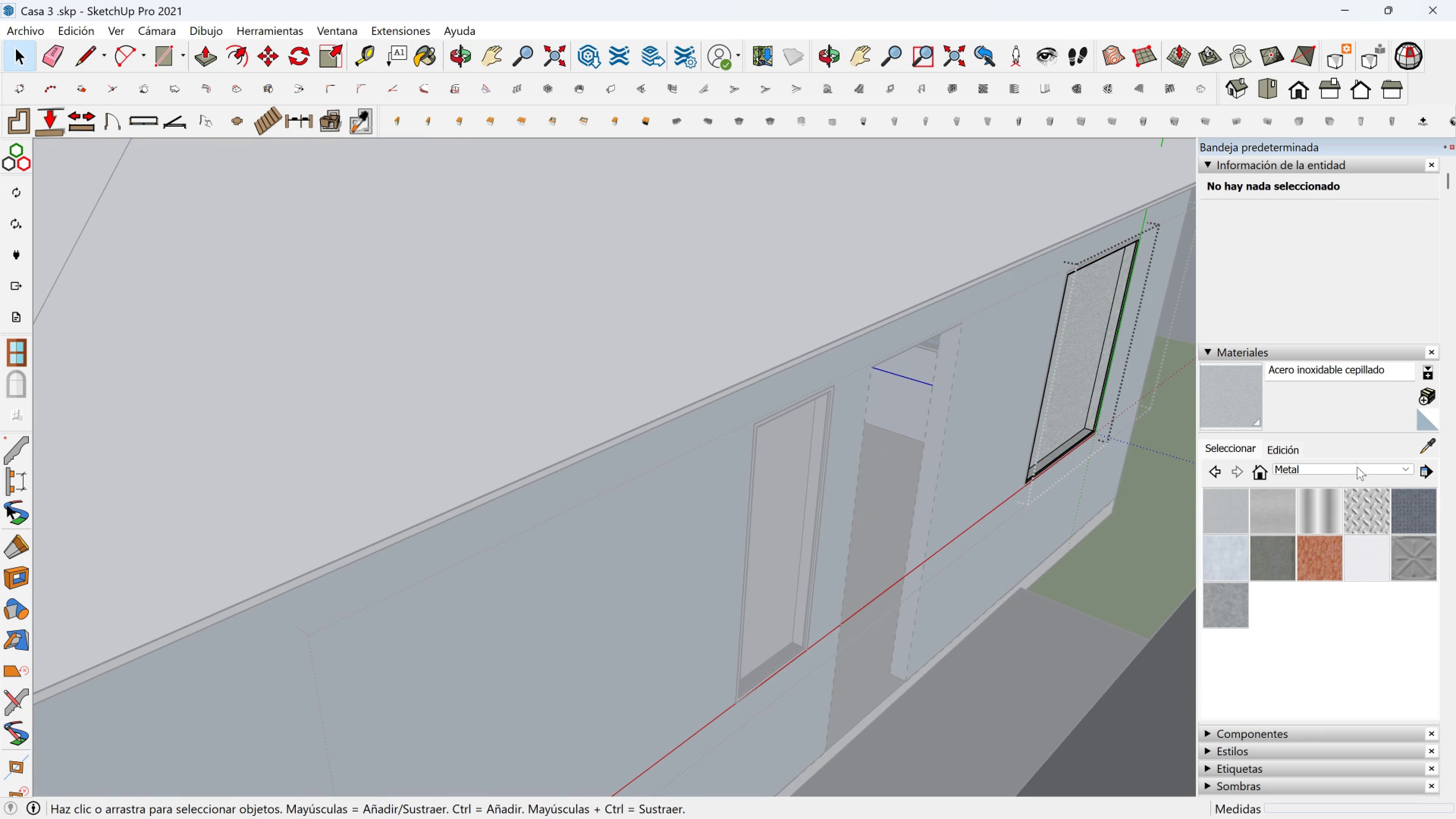 
left_click([1357, 467])
 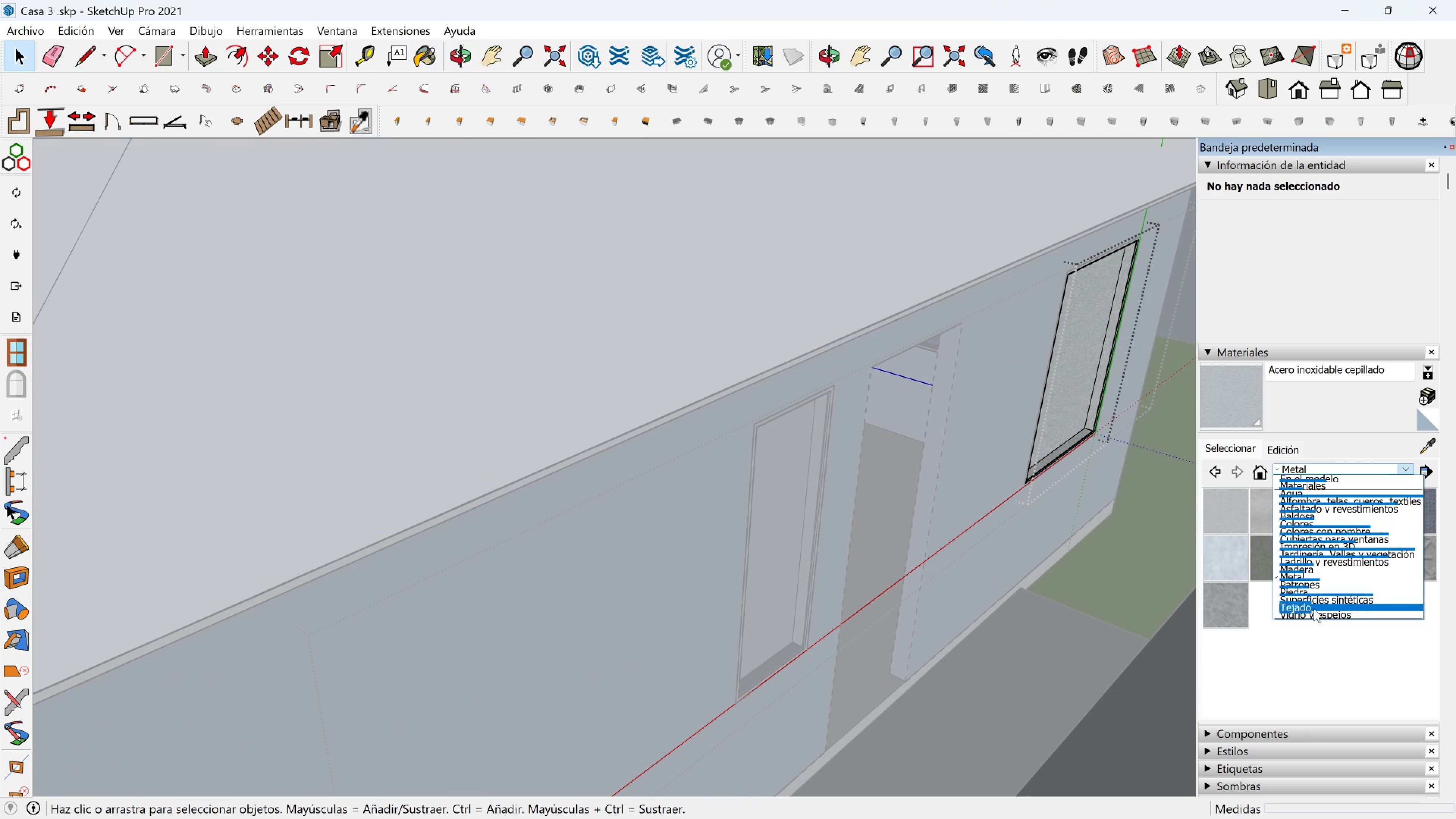 
left_click([1314, 612])
 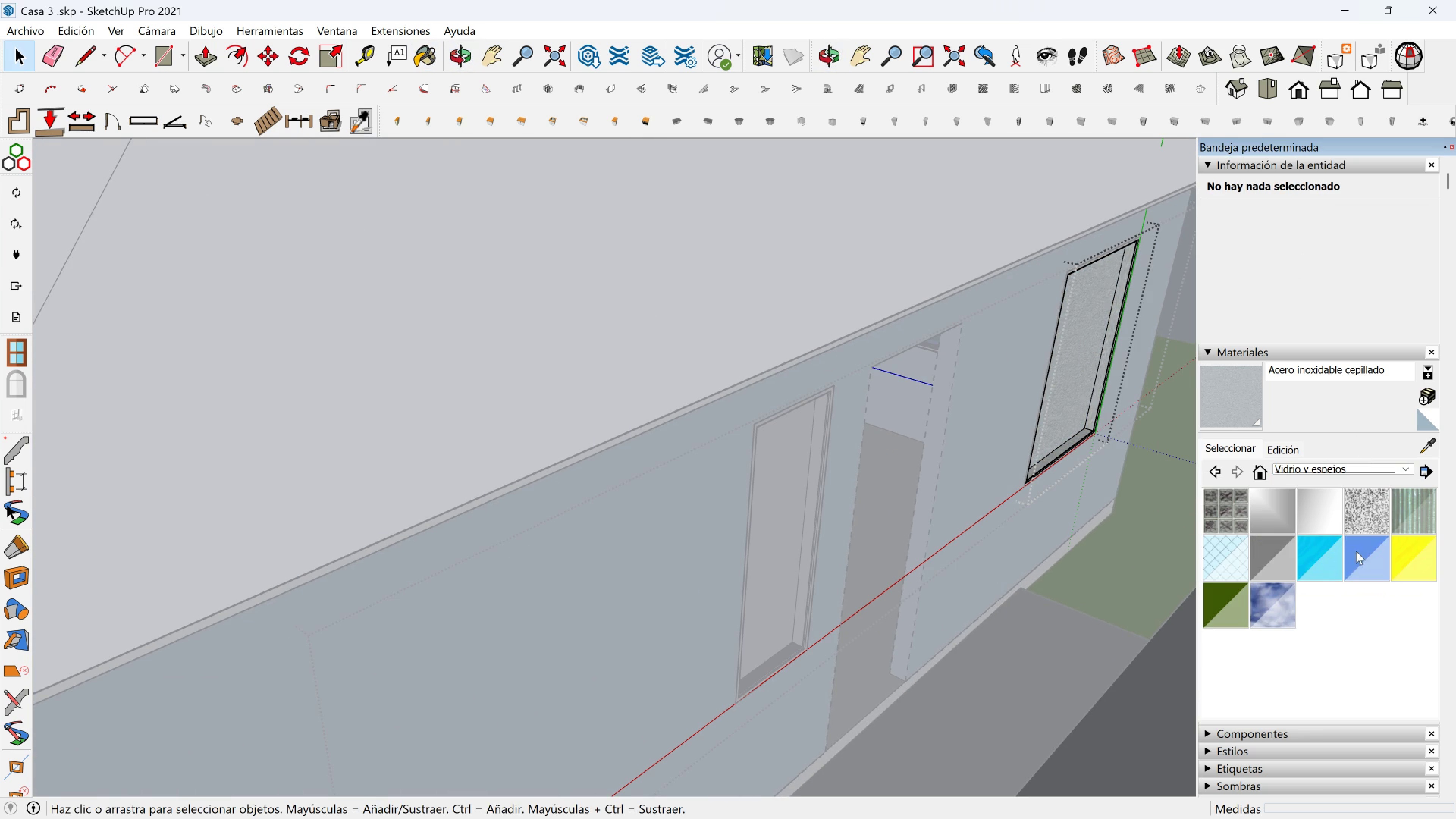 
left_click([1357, 551])
 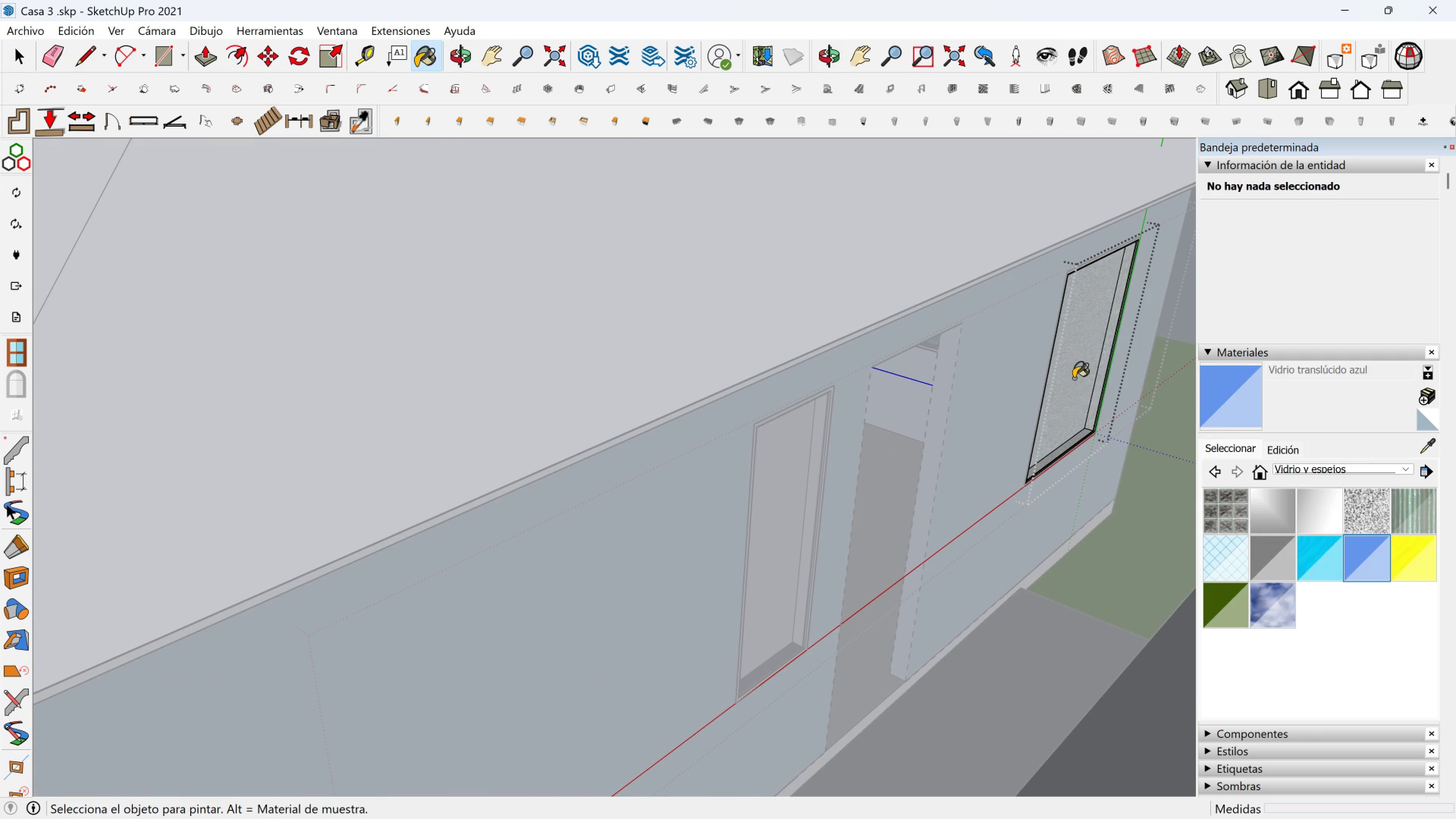 
left_click([1073, 378])